 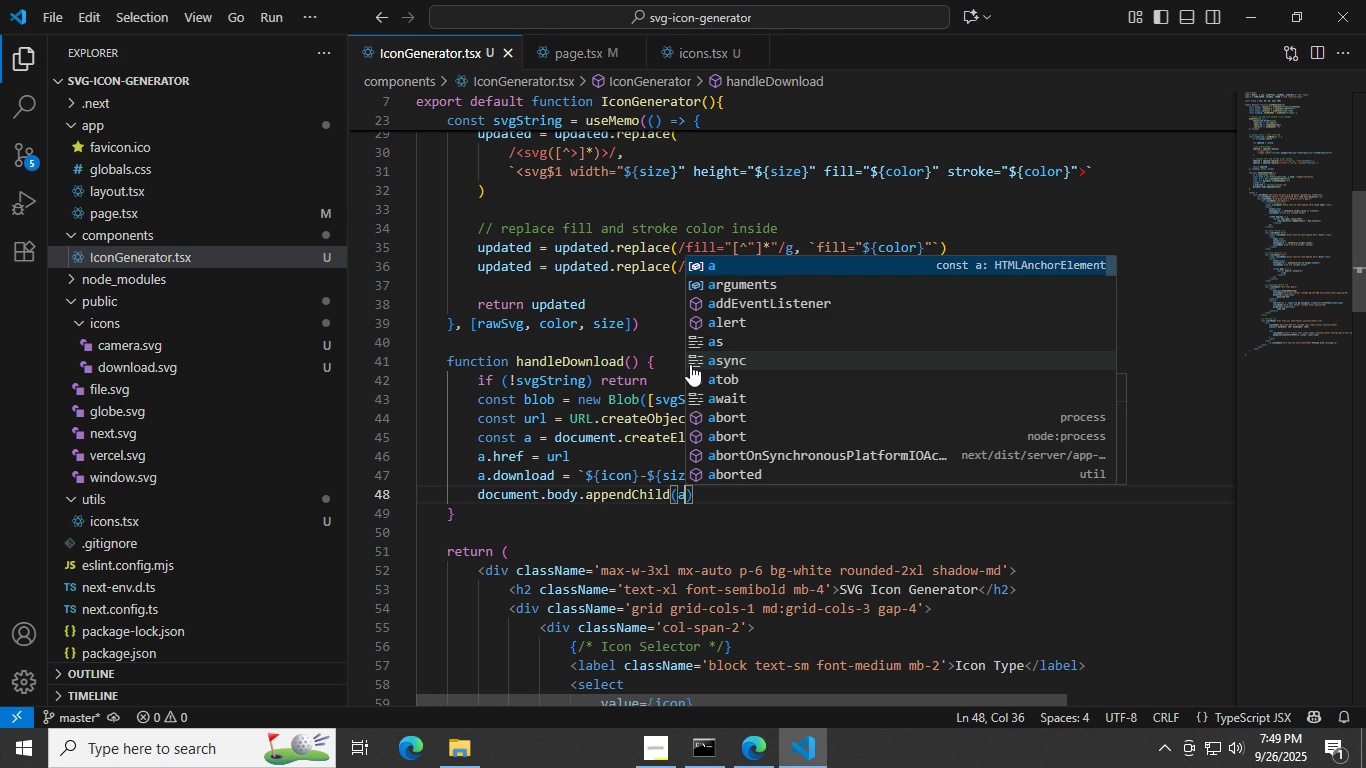 
key(ArrowRight)
 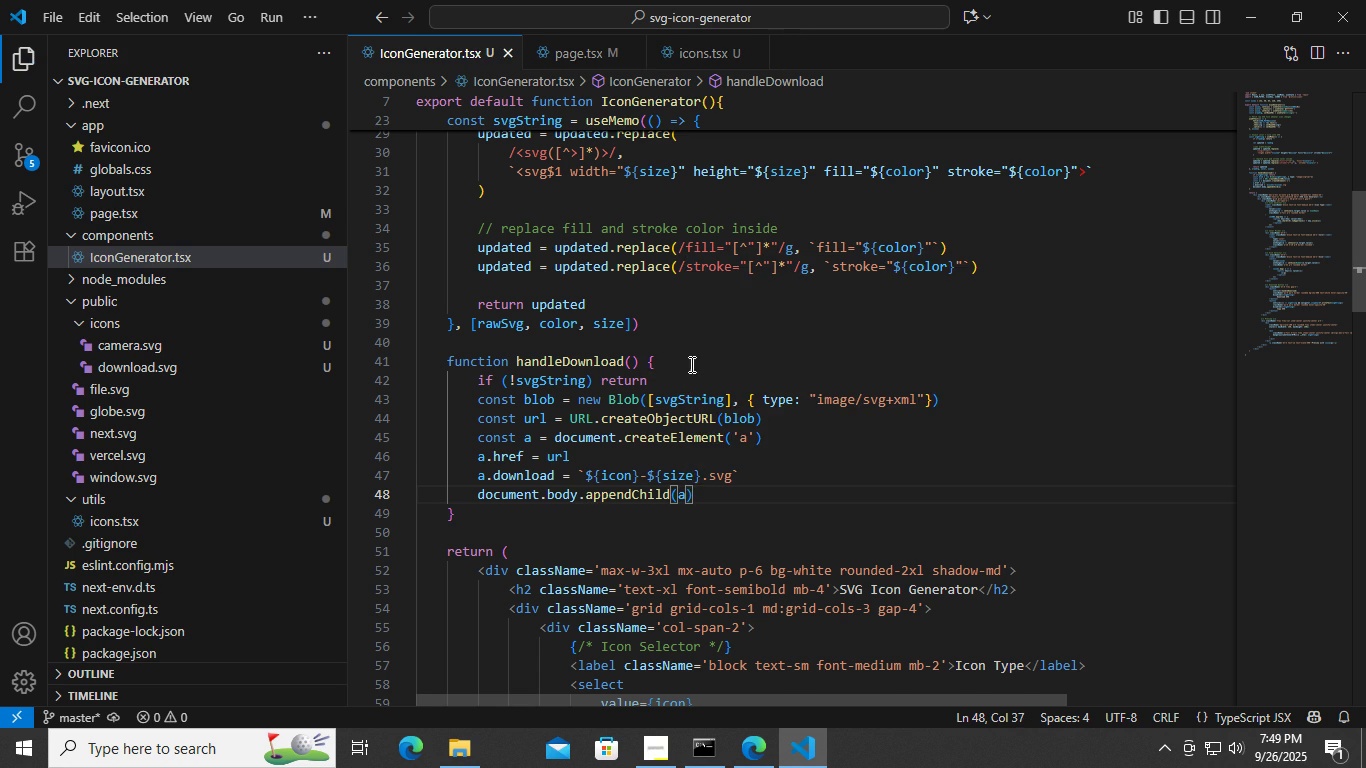 
key(Enter)
 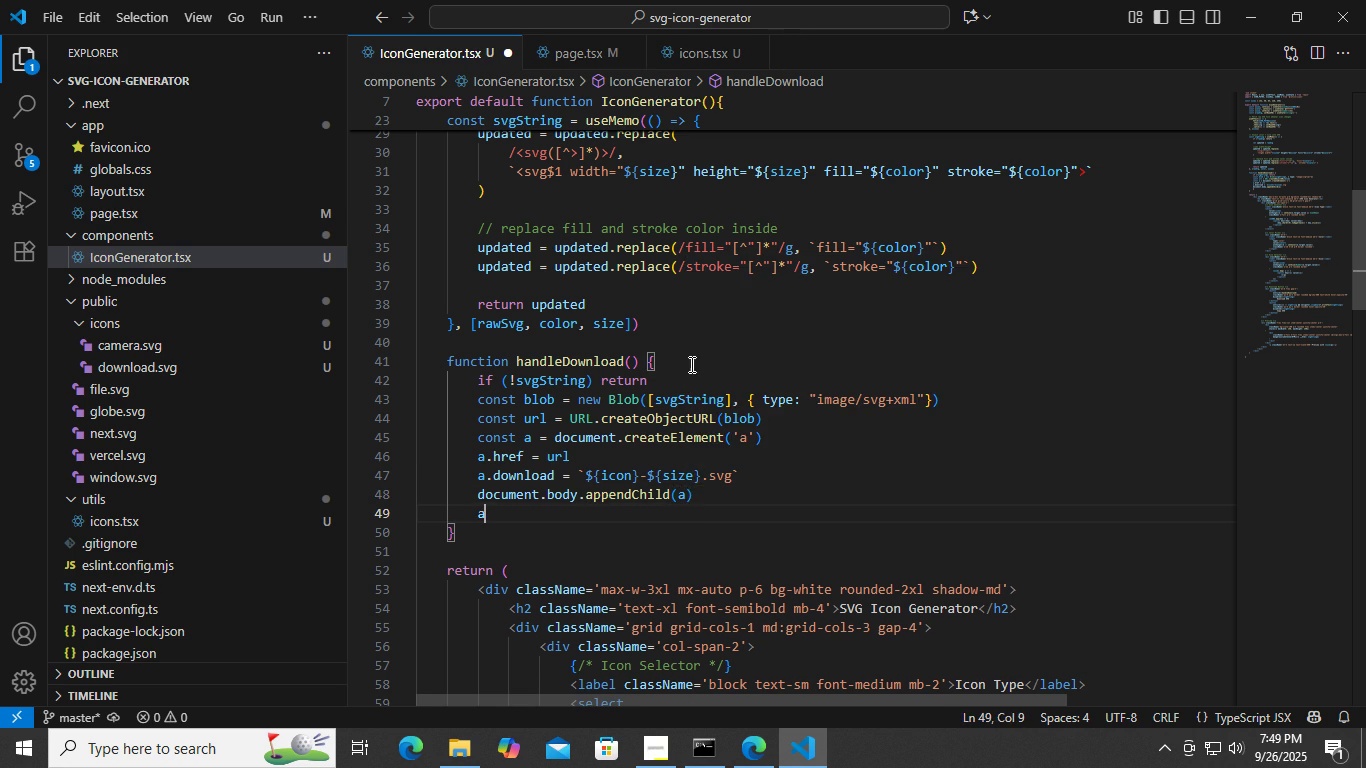 
type(a.clic)
 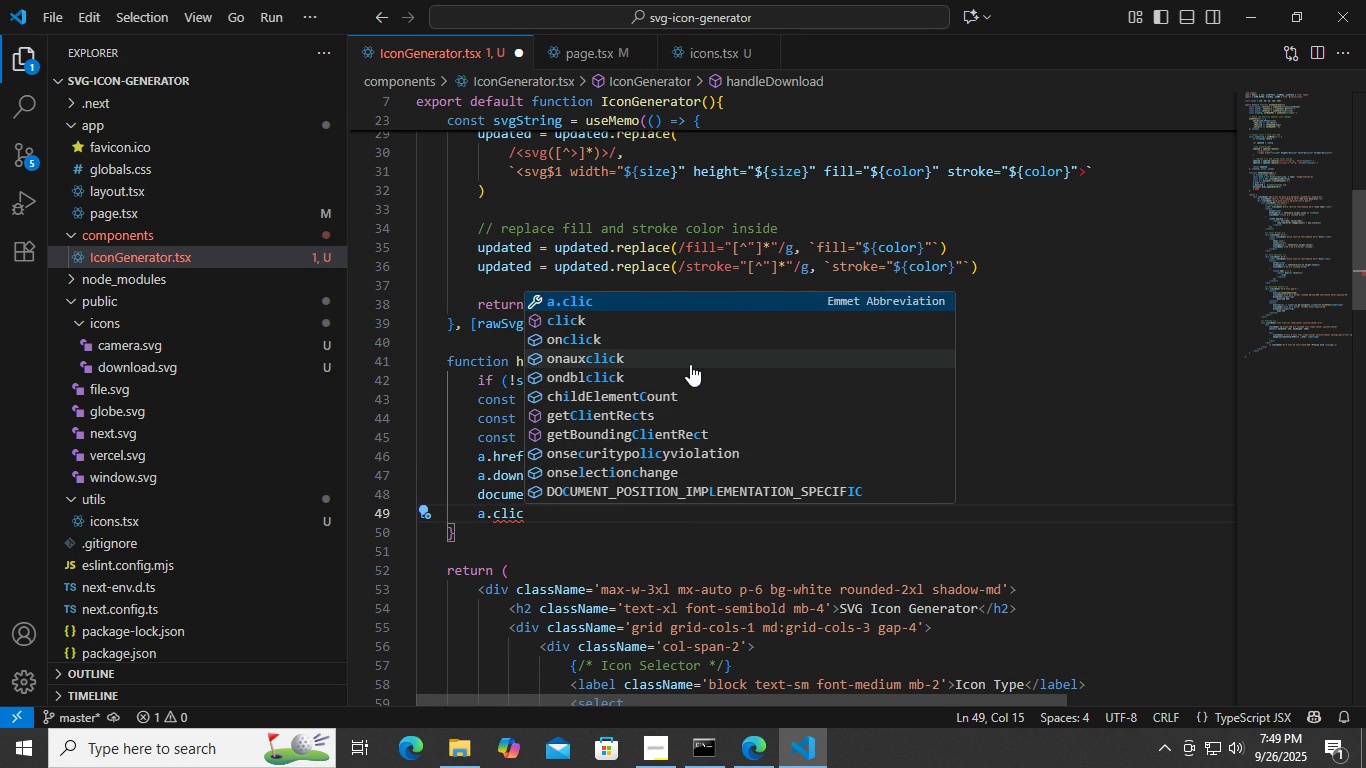 
key(ArrowDown)
 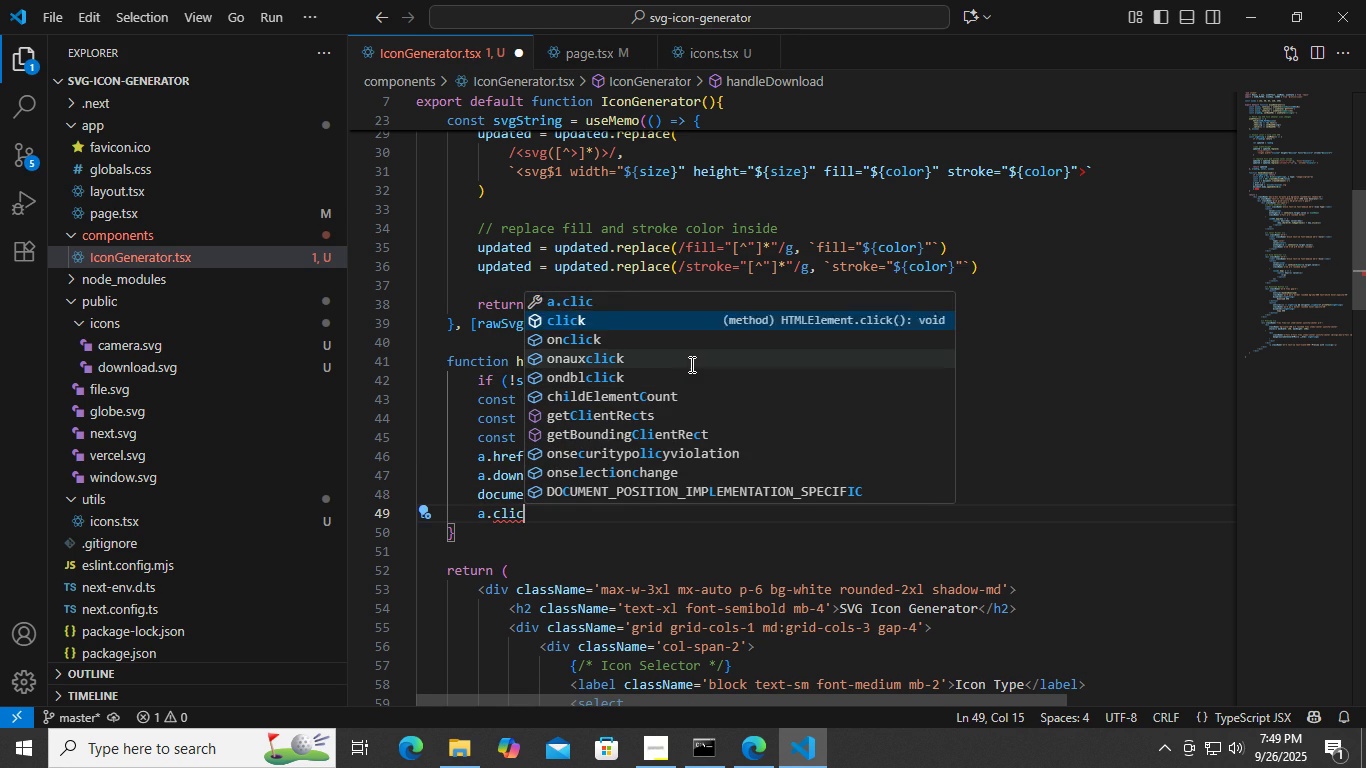 
key(Enter)